 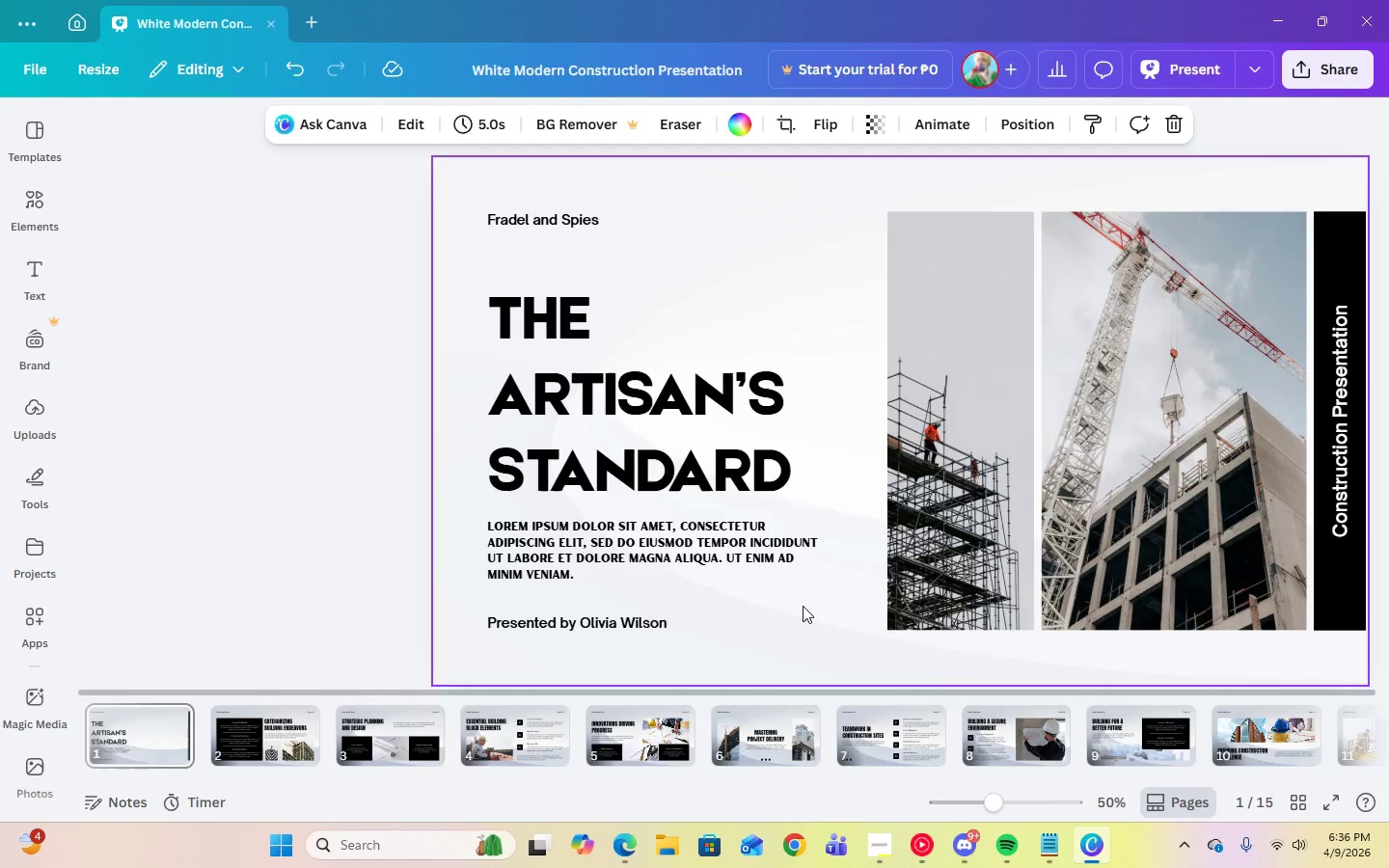 
left_click([470, 481])
 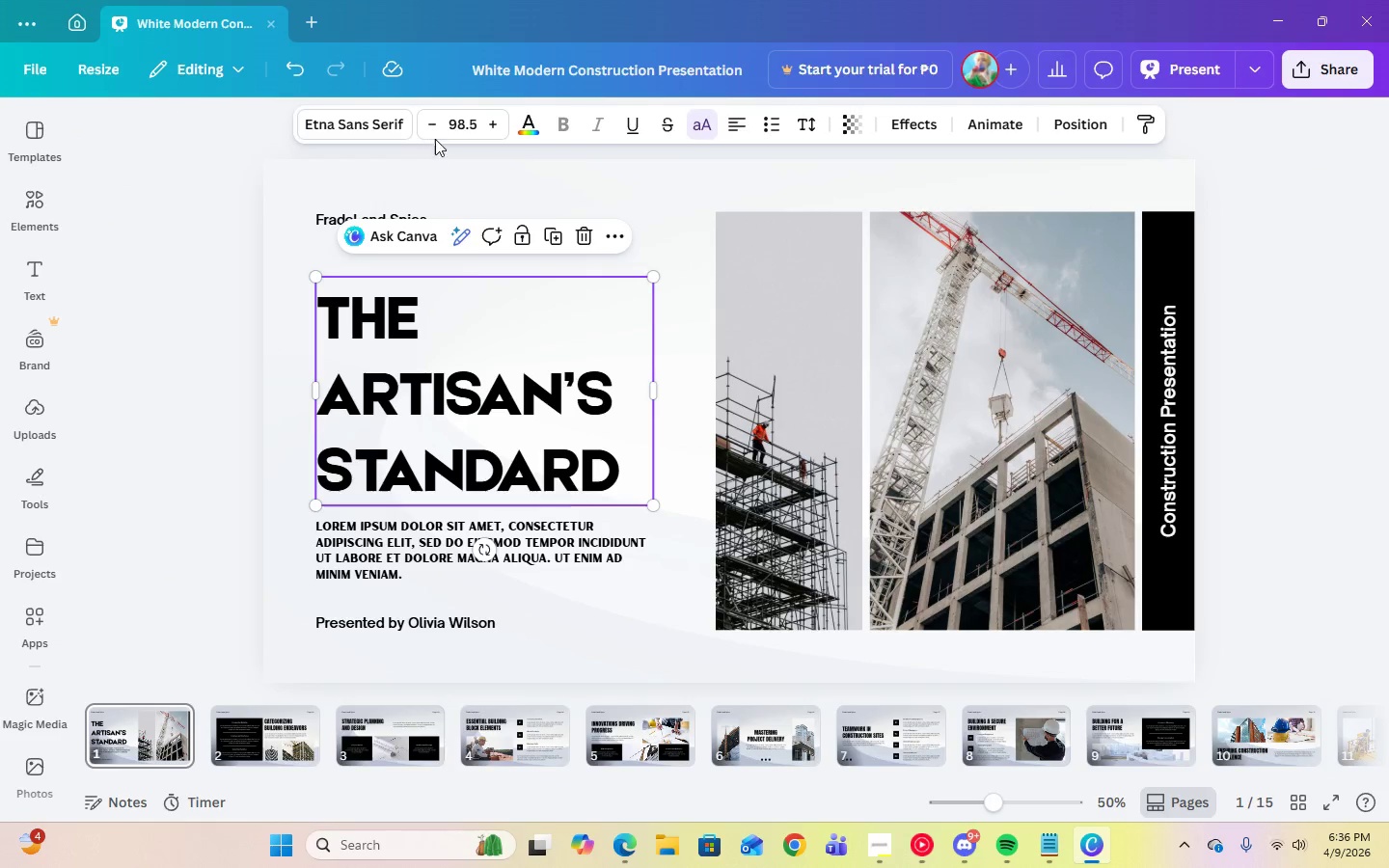 
left_click([455, 127])
 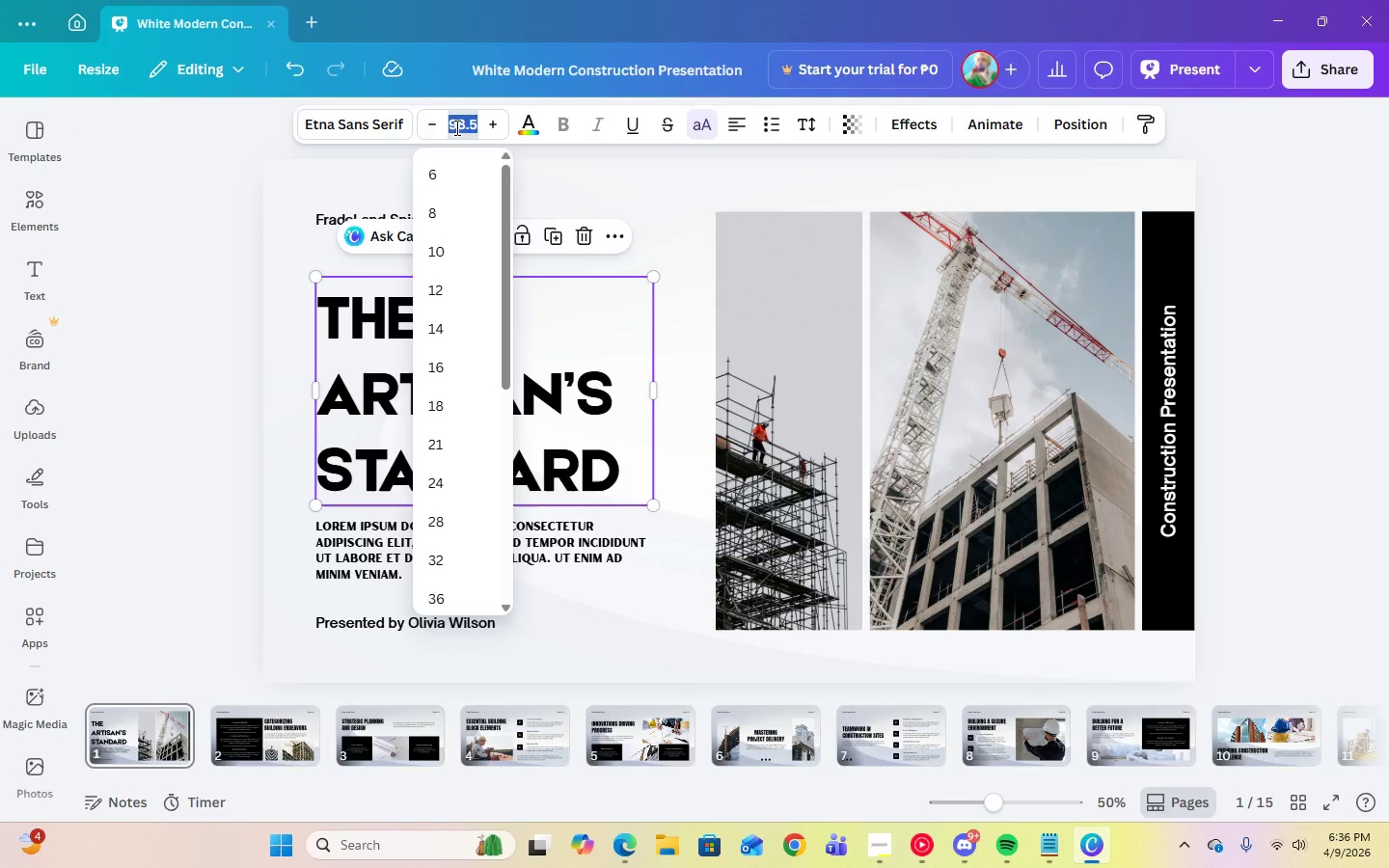 
key(Numpad1)
 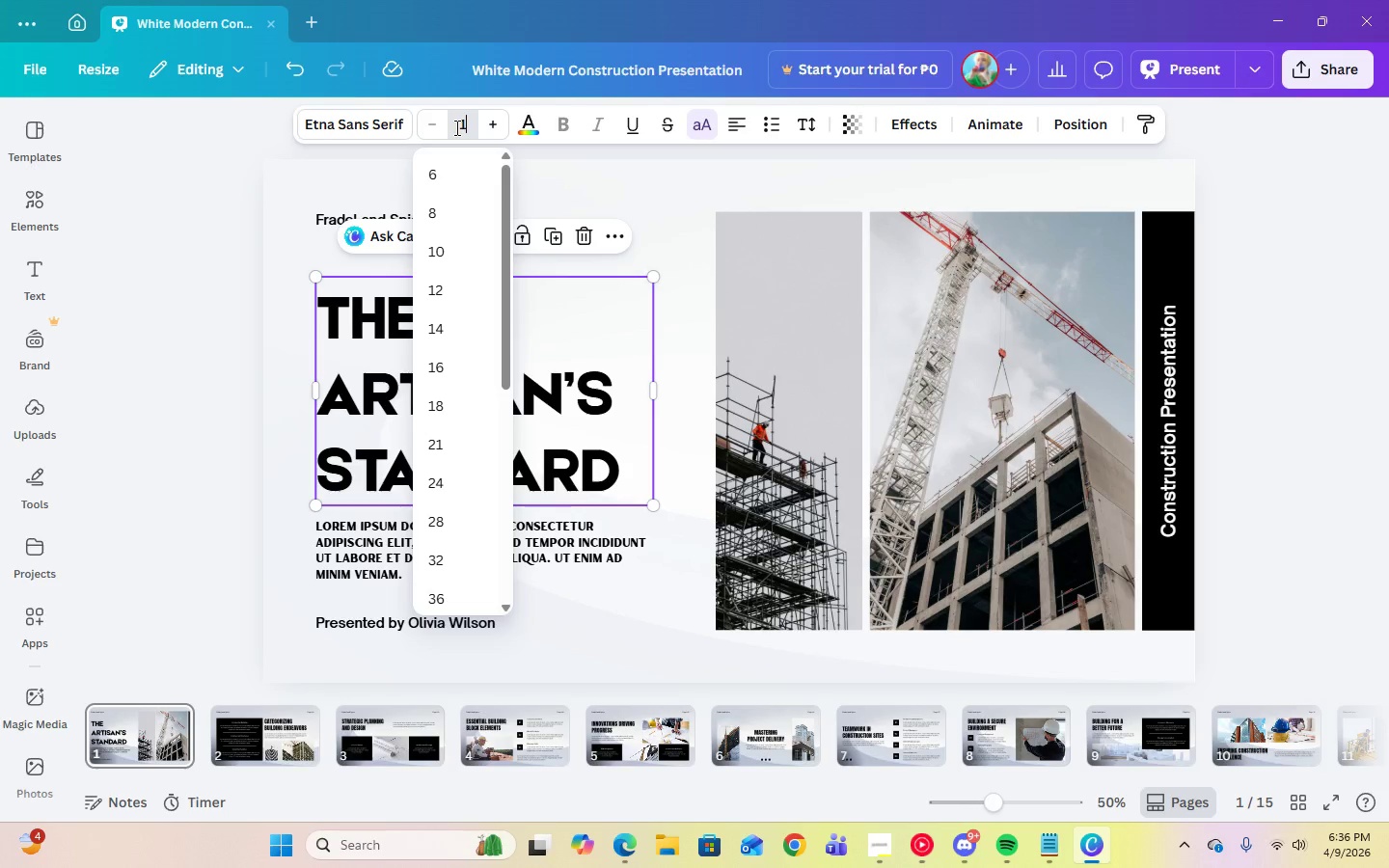 
key(Numpad0)
 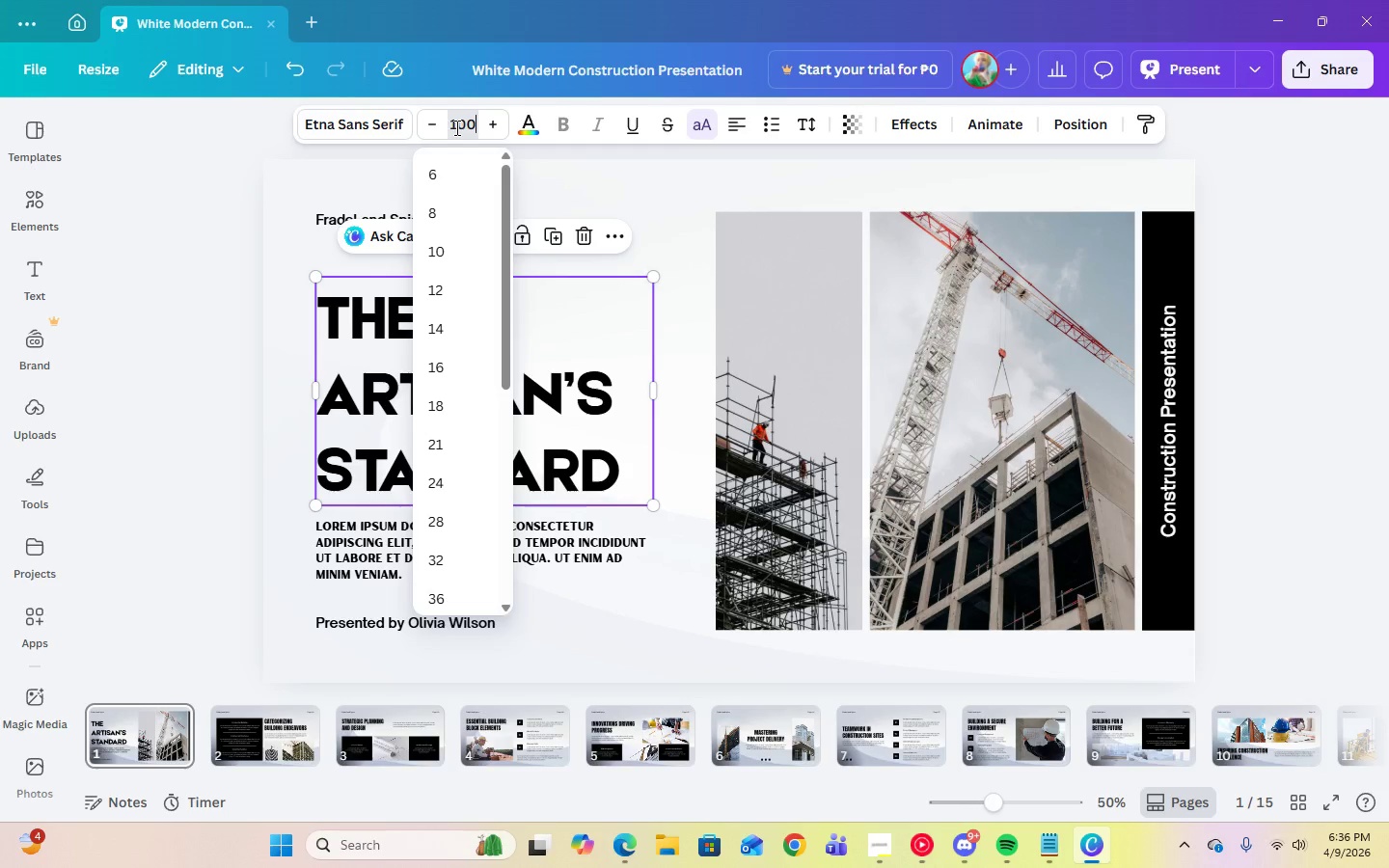 
key(Numpad0)
 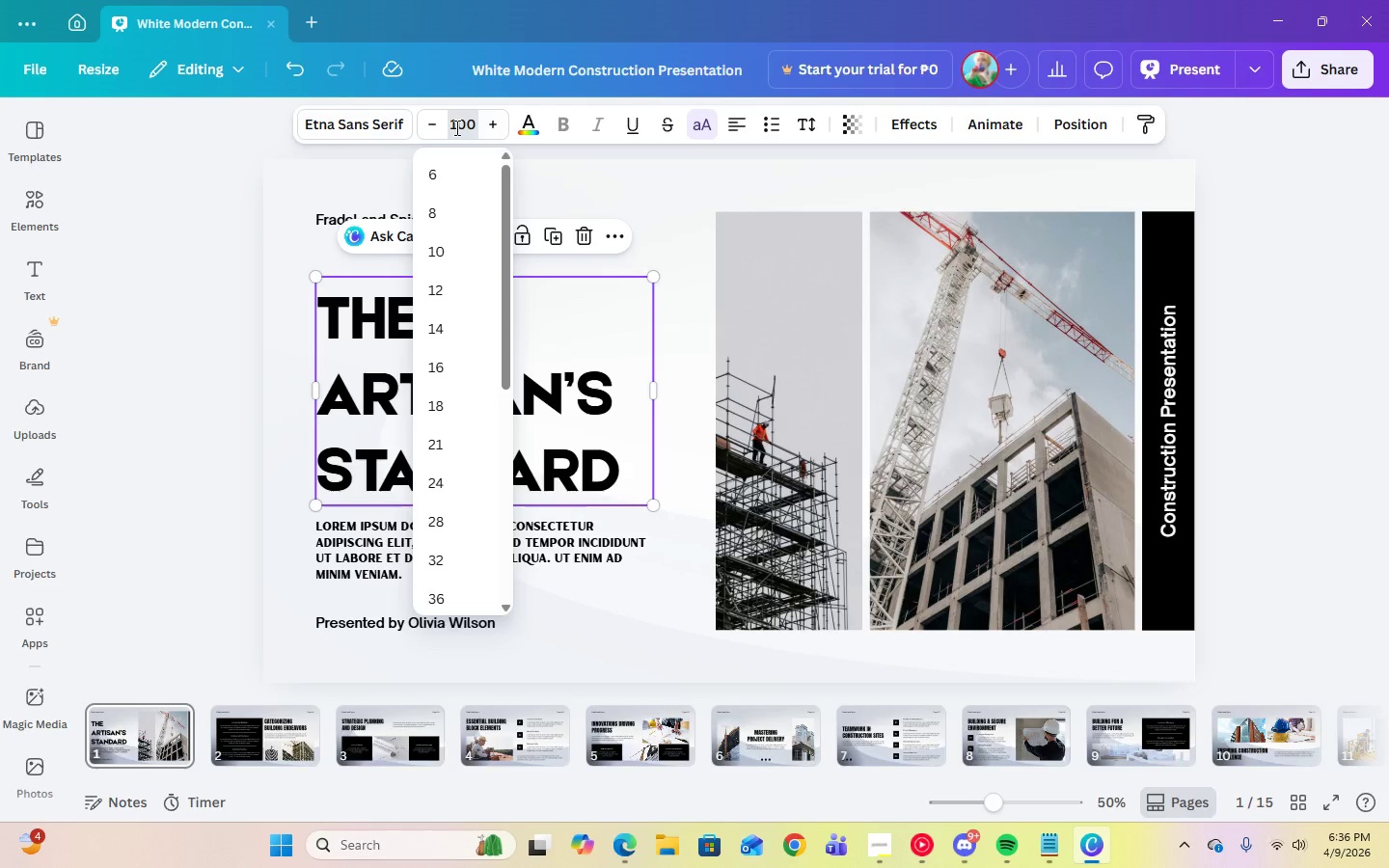 
key(Enter)
 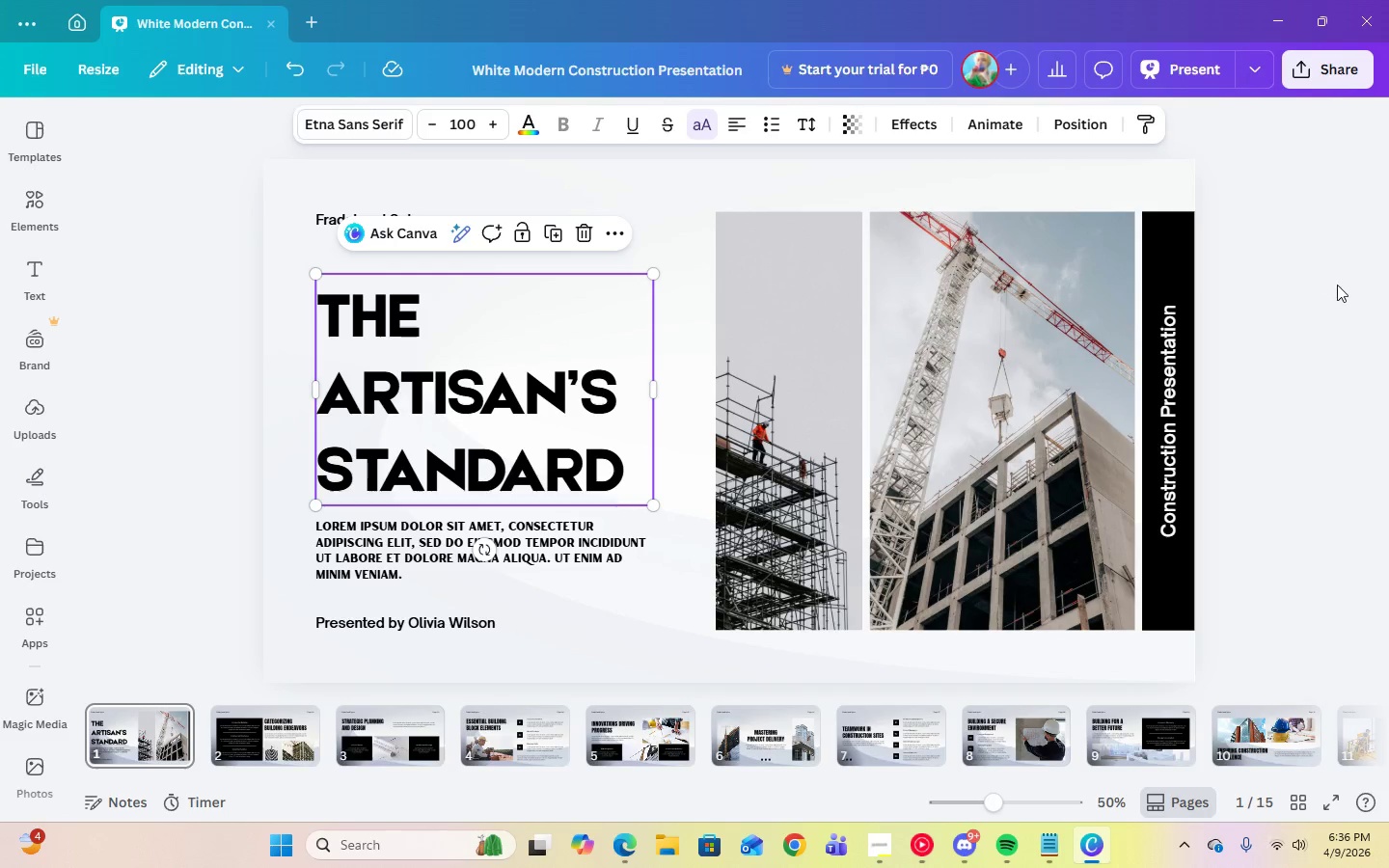 
left_click([1362, 310])
 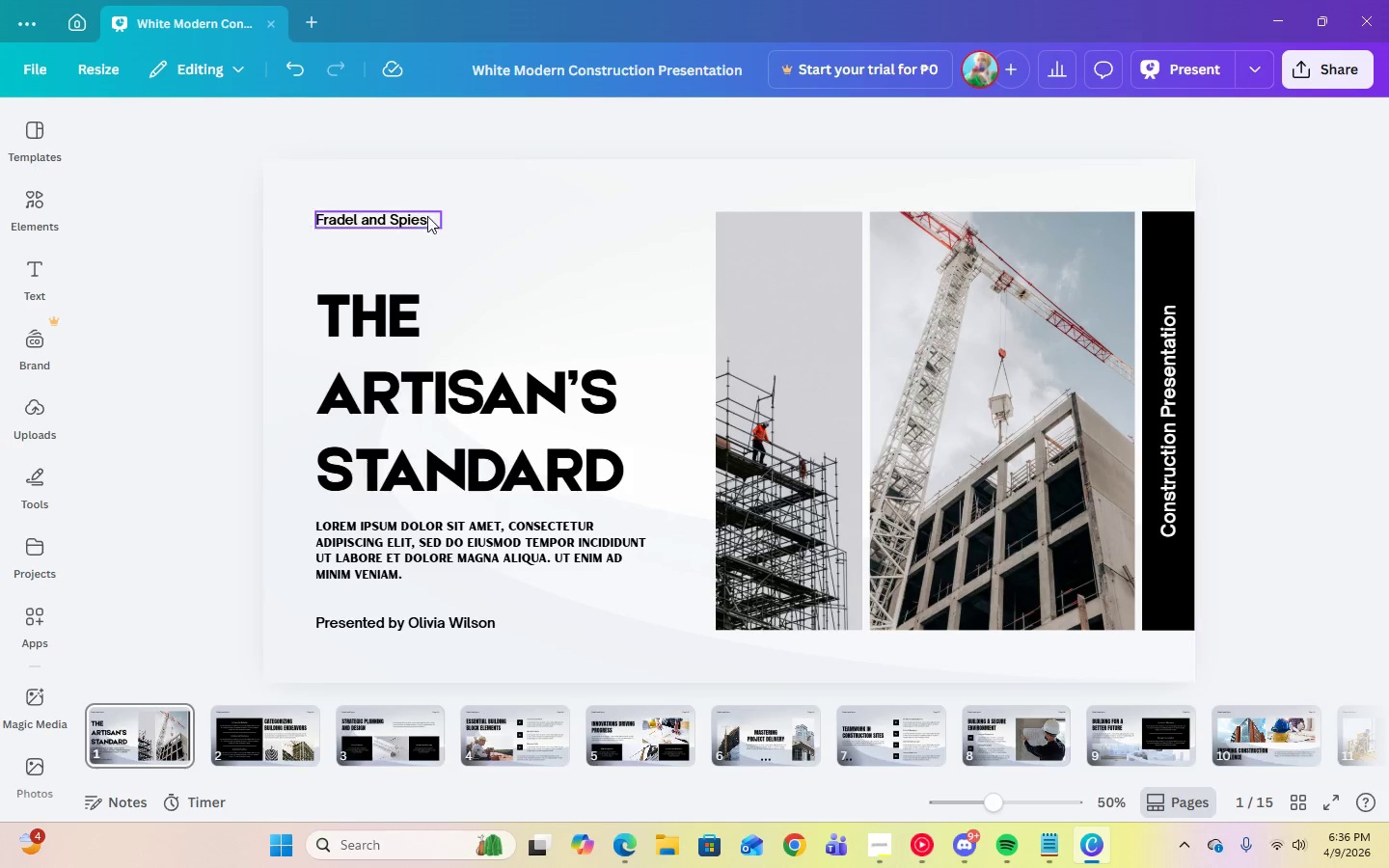 
left_click([415, 224])
 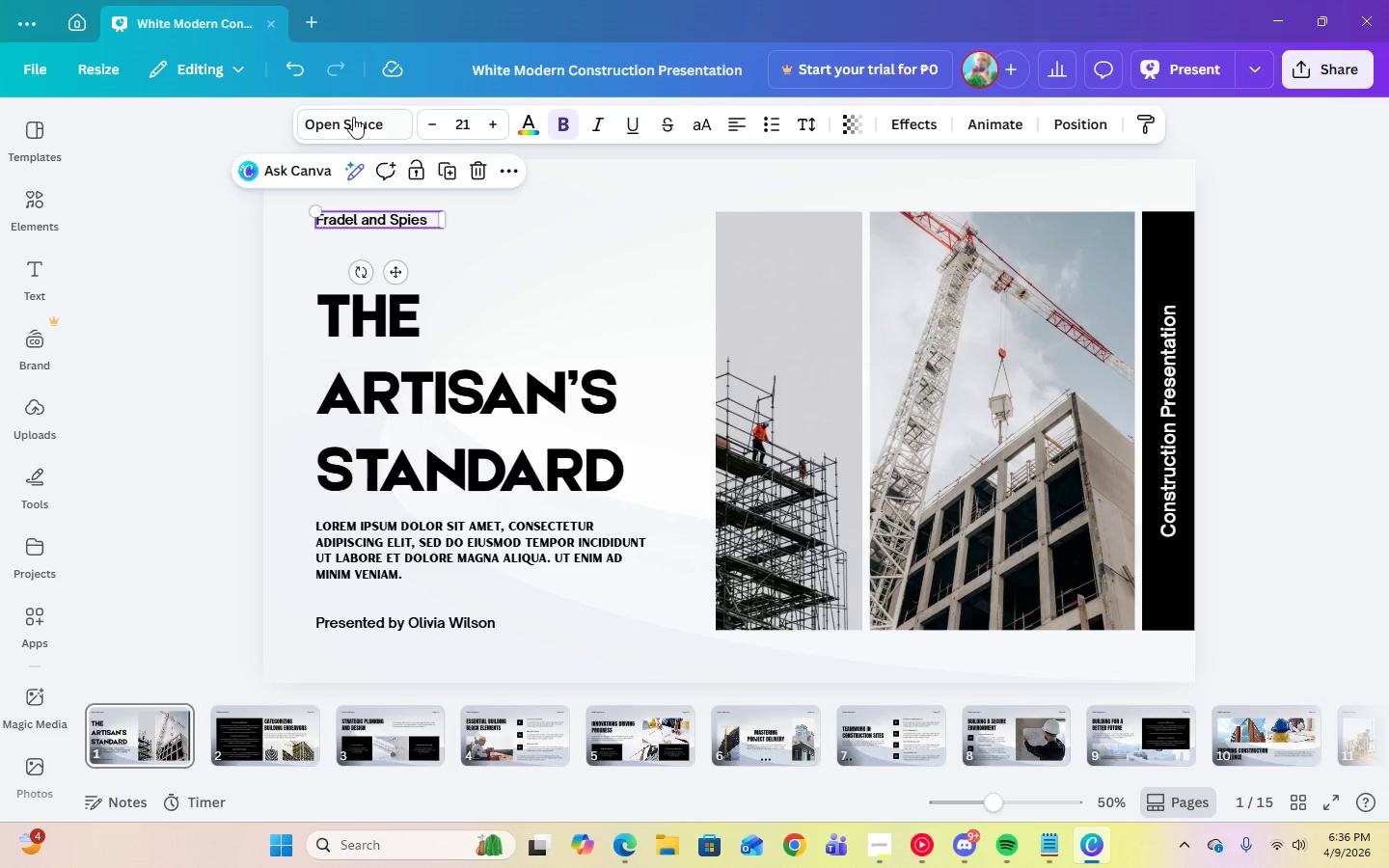 
left_click([350, 112])
 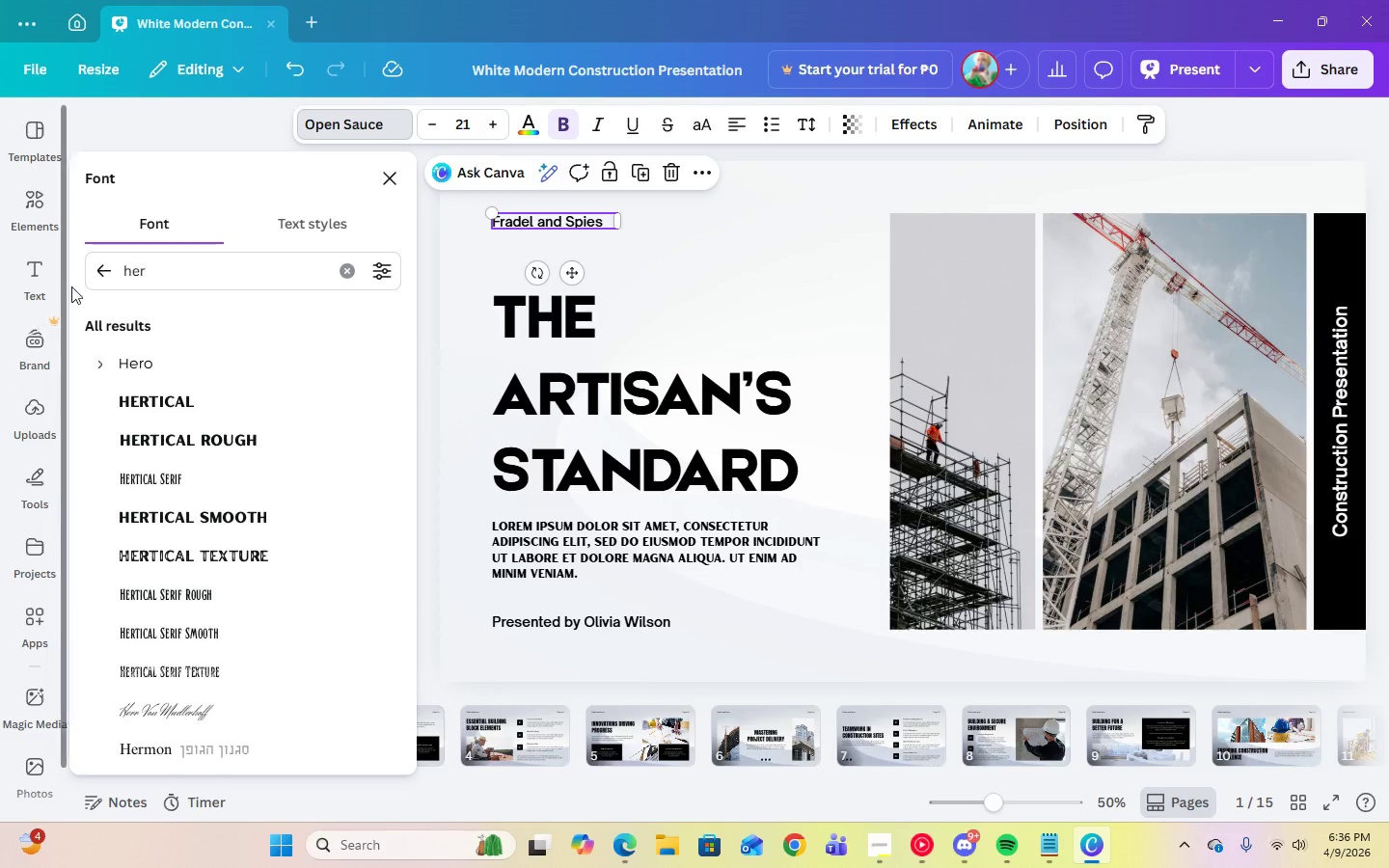 
left_click([98, 268])
 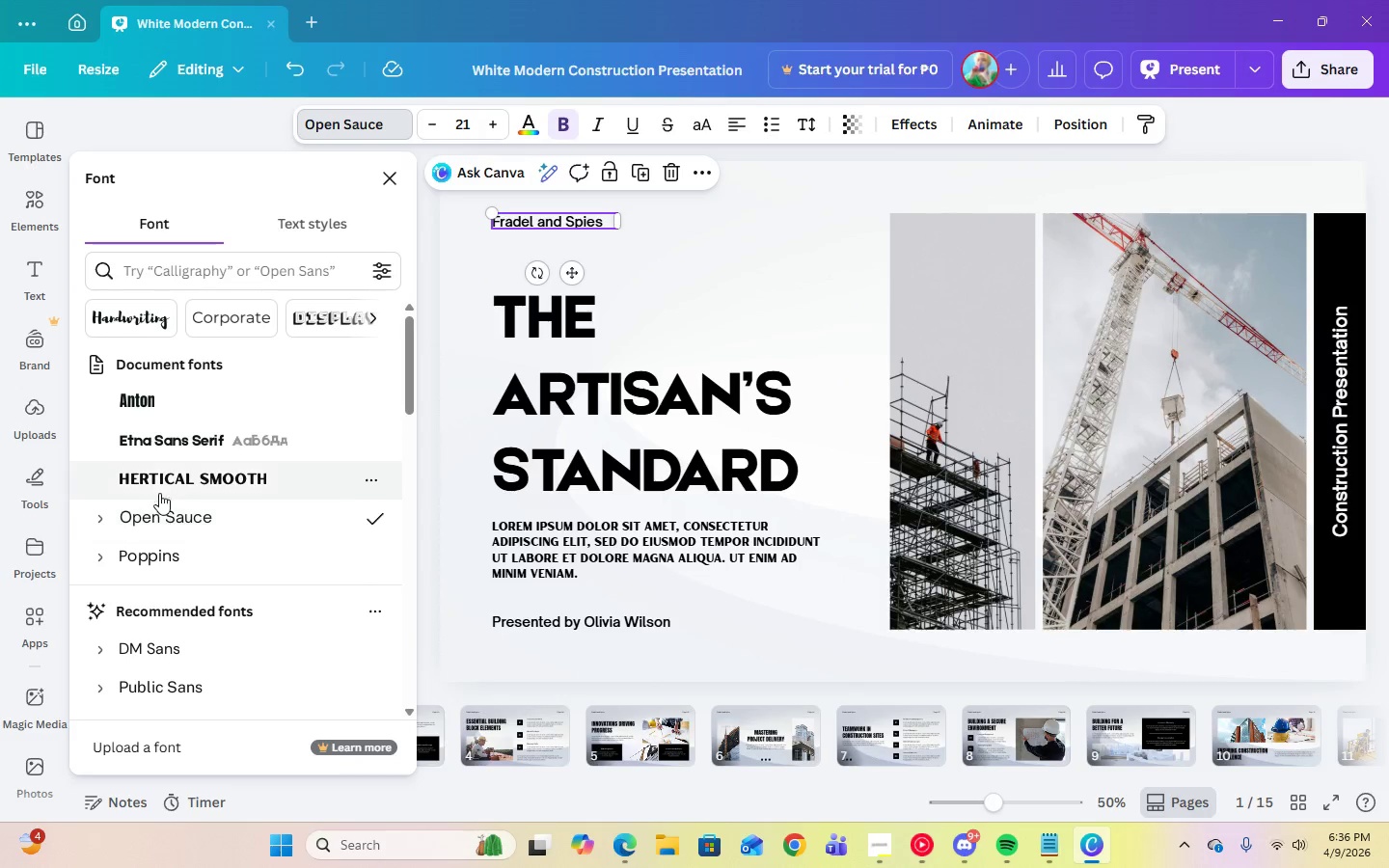 
left_click([159, 476])
 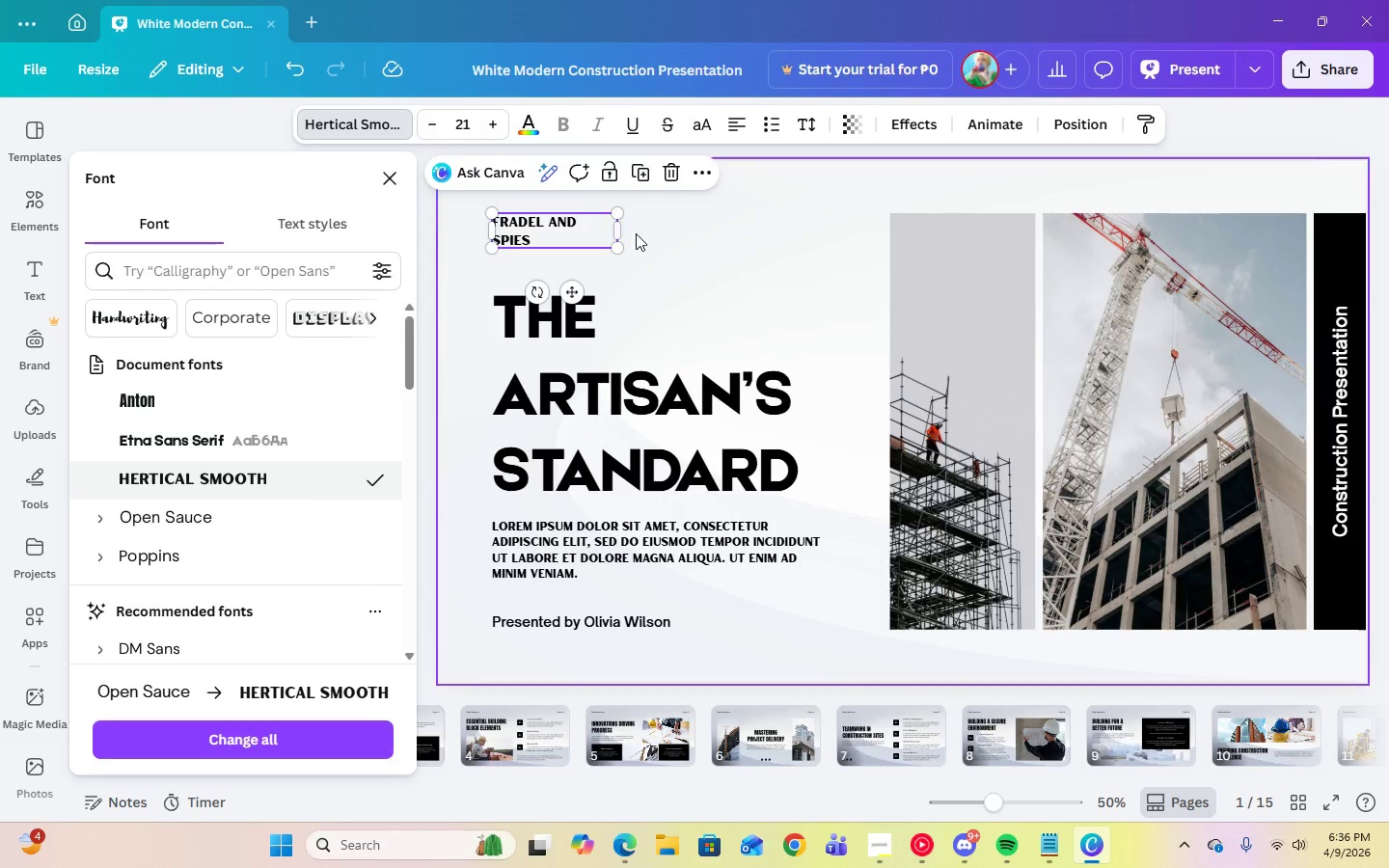 
left_click_drag(start_coordinate=[621, 229], to_coordinate=[667, 228])
 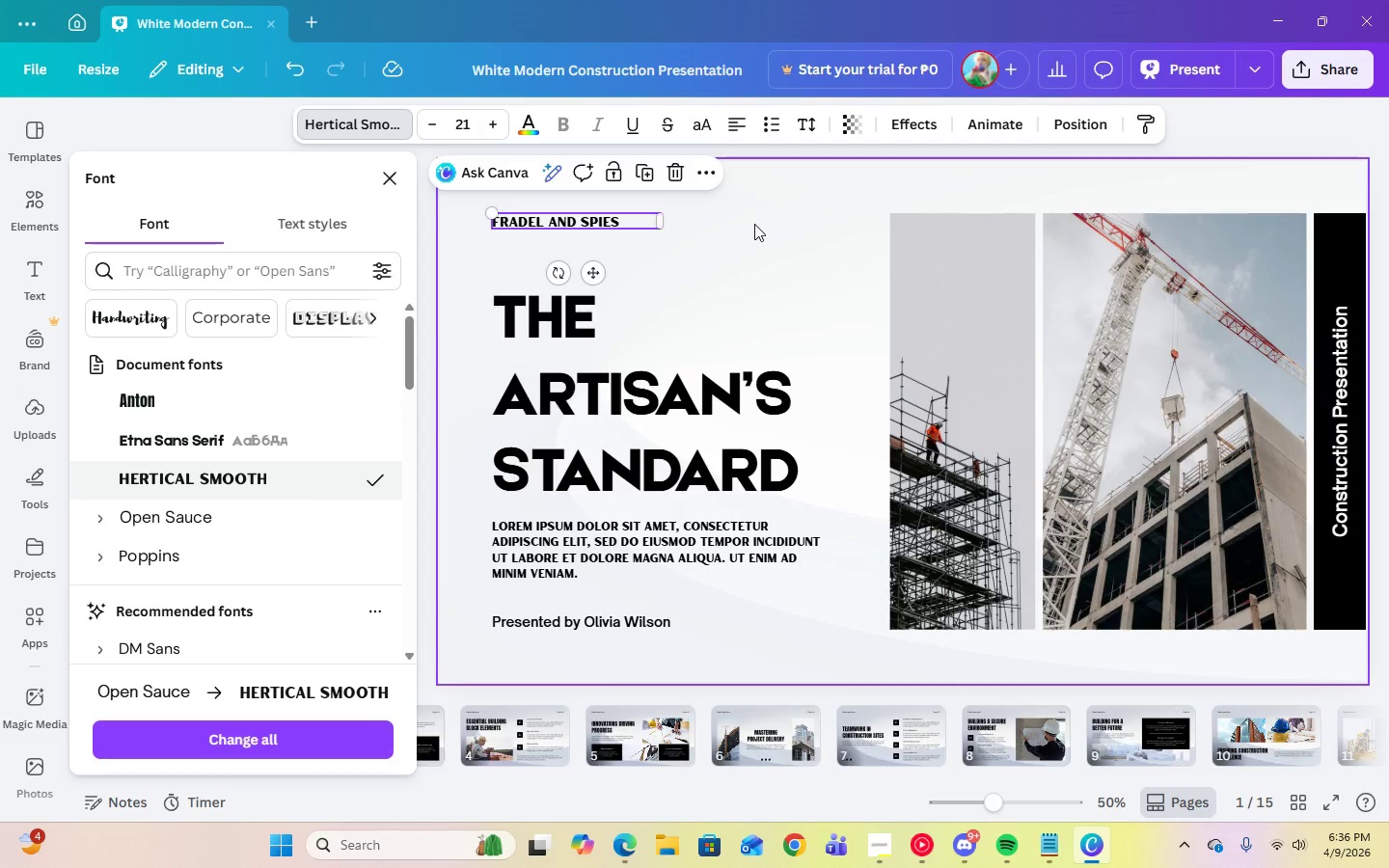 
left_click([754, 224])
 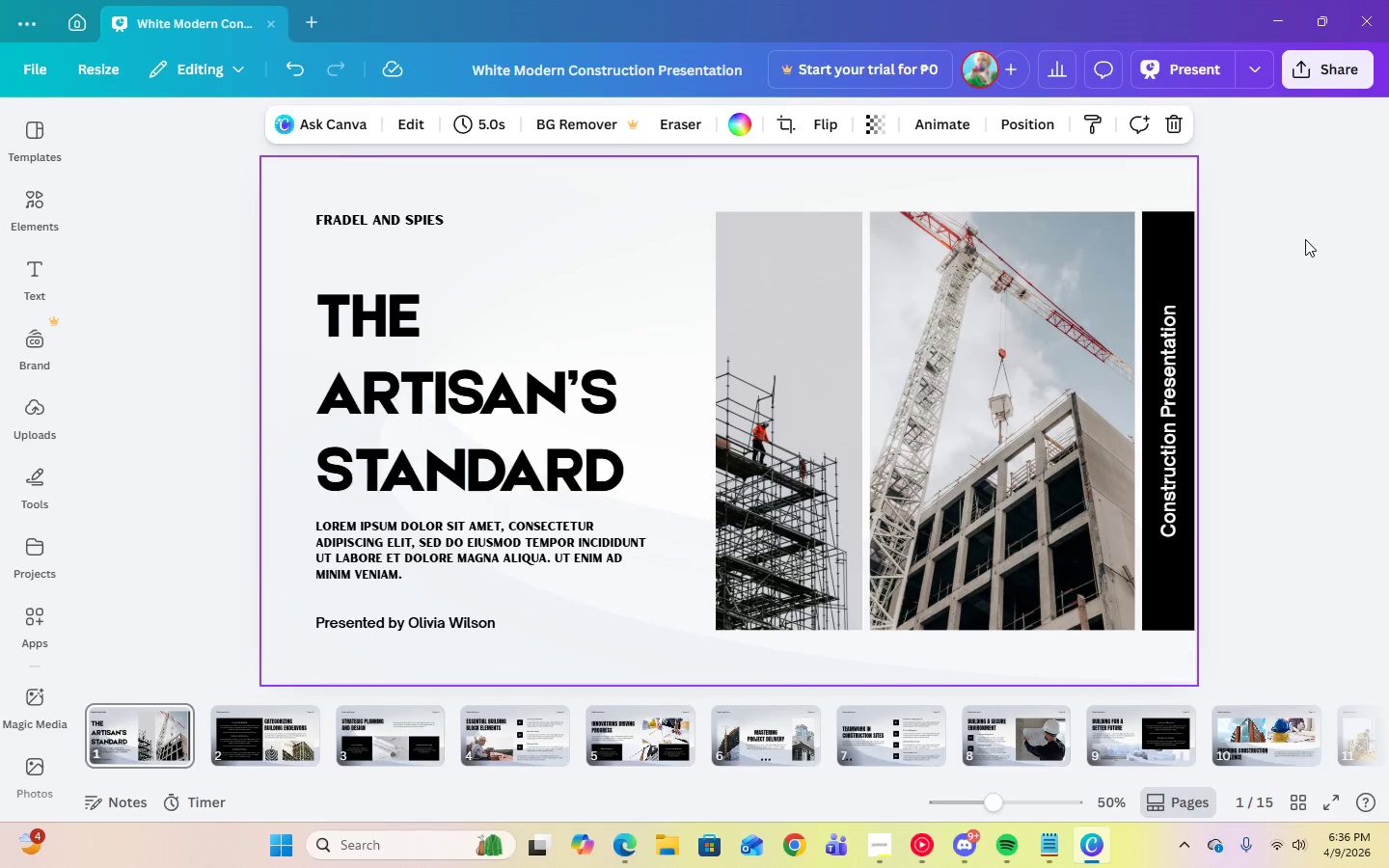 
left_click([1305, 240])
 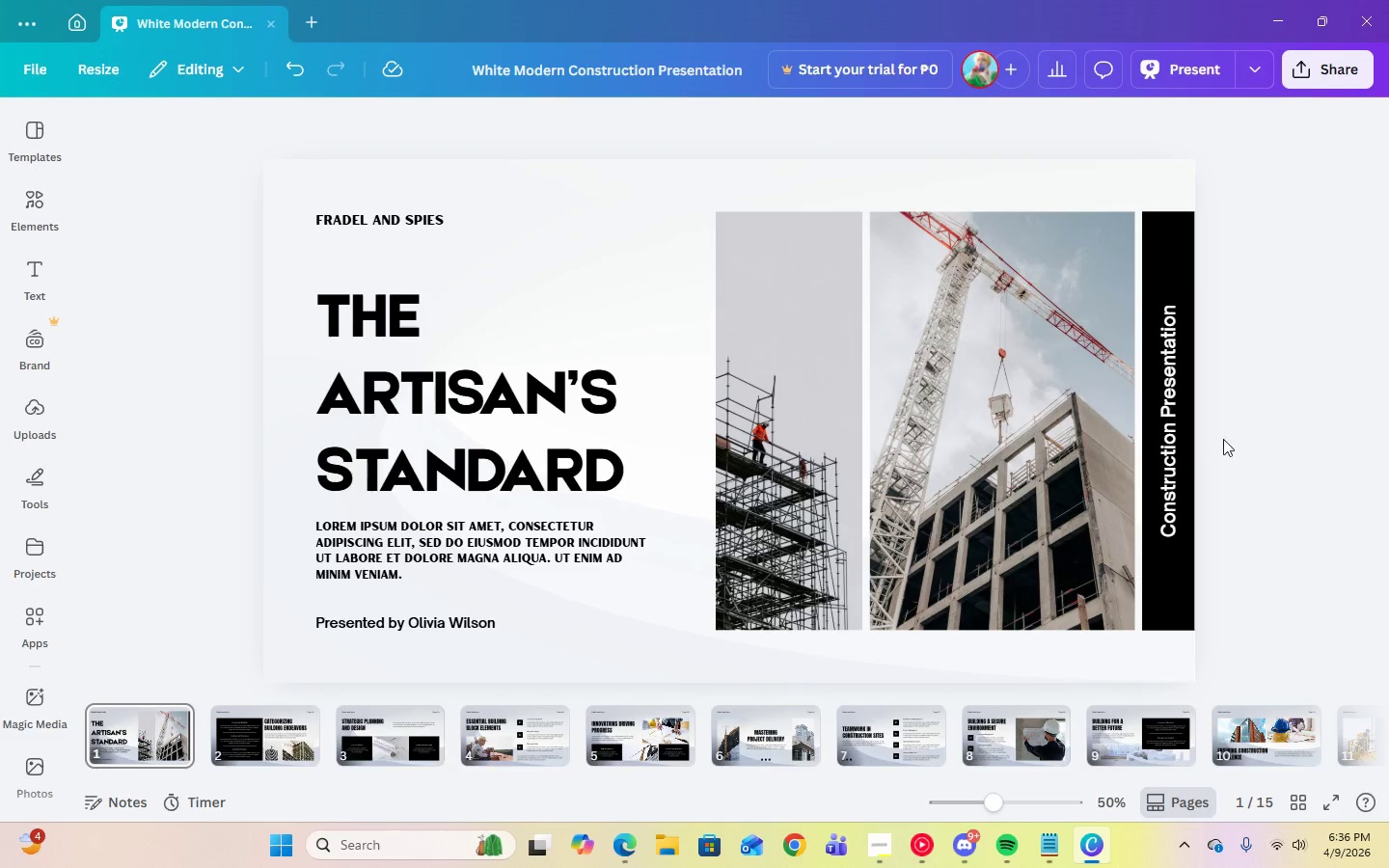 
left_click([1160, 475])
 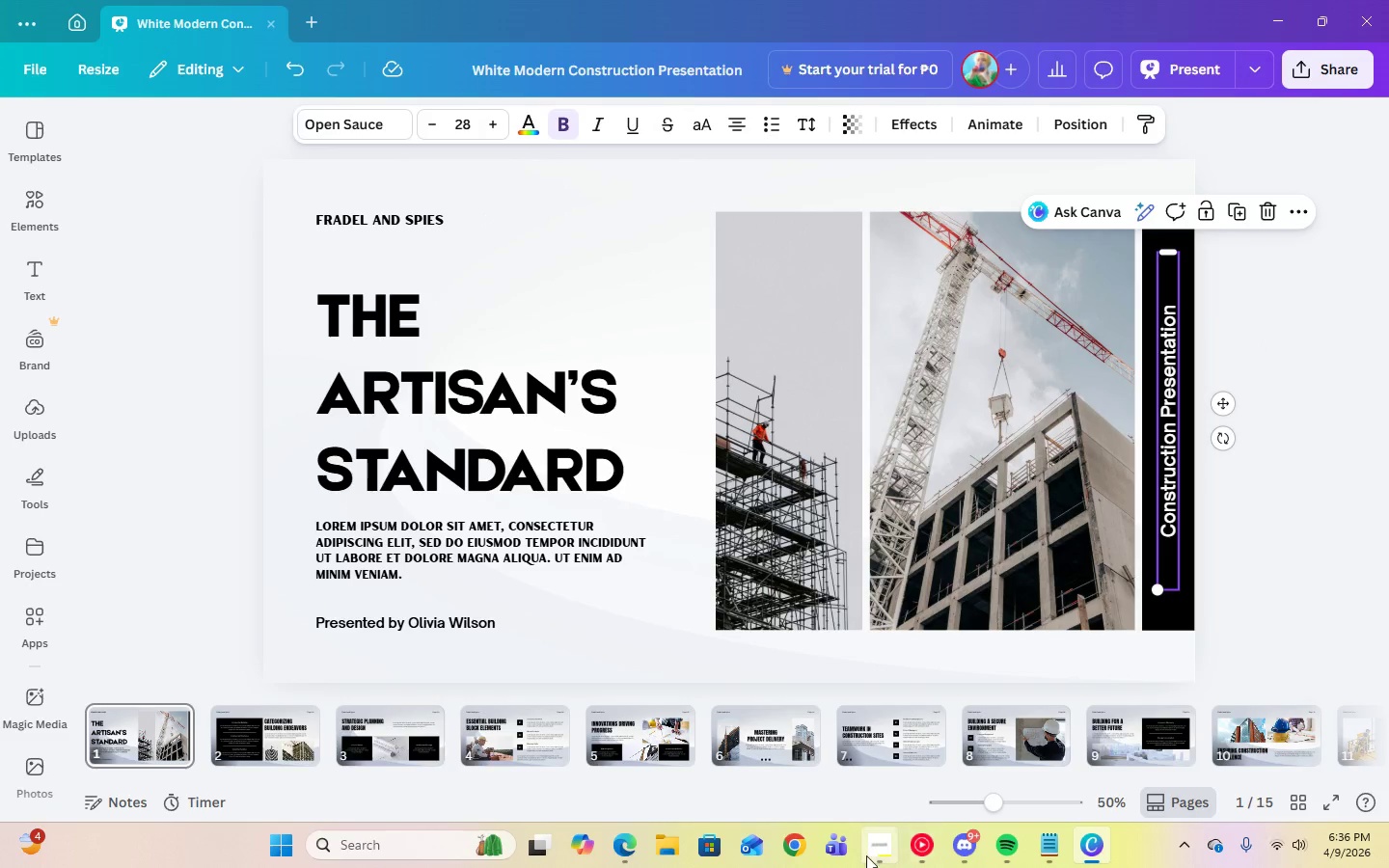 
left_click([866, 854])